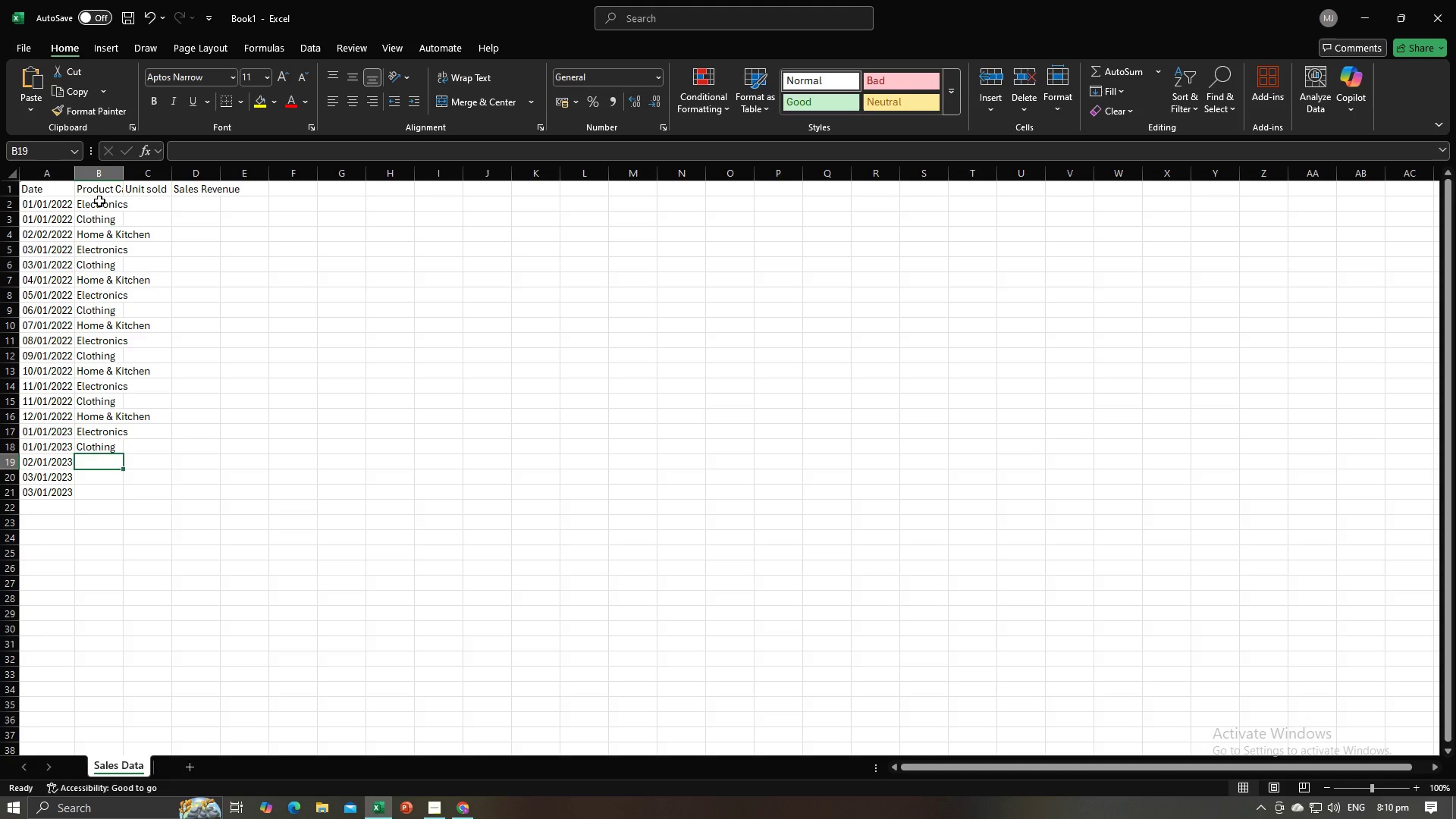 
type(Home & Kitchen)
 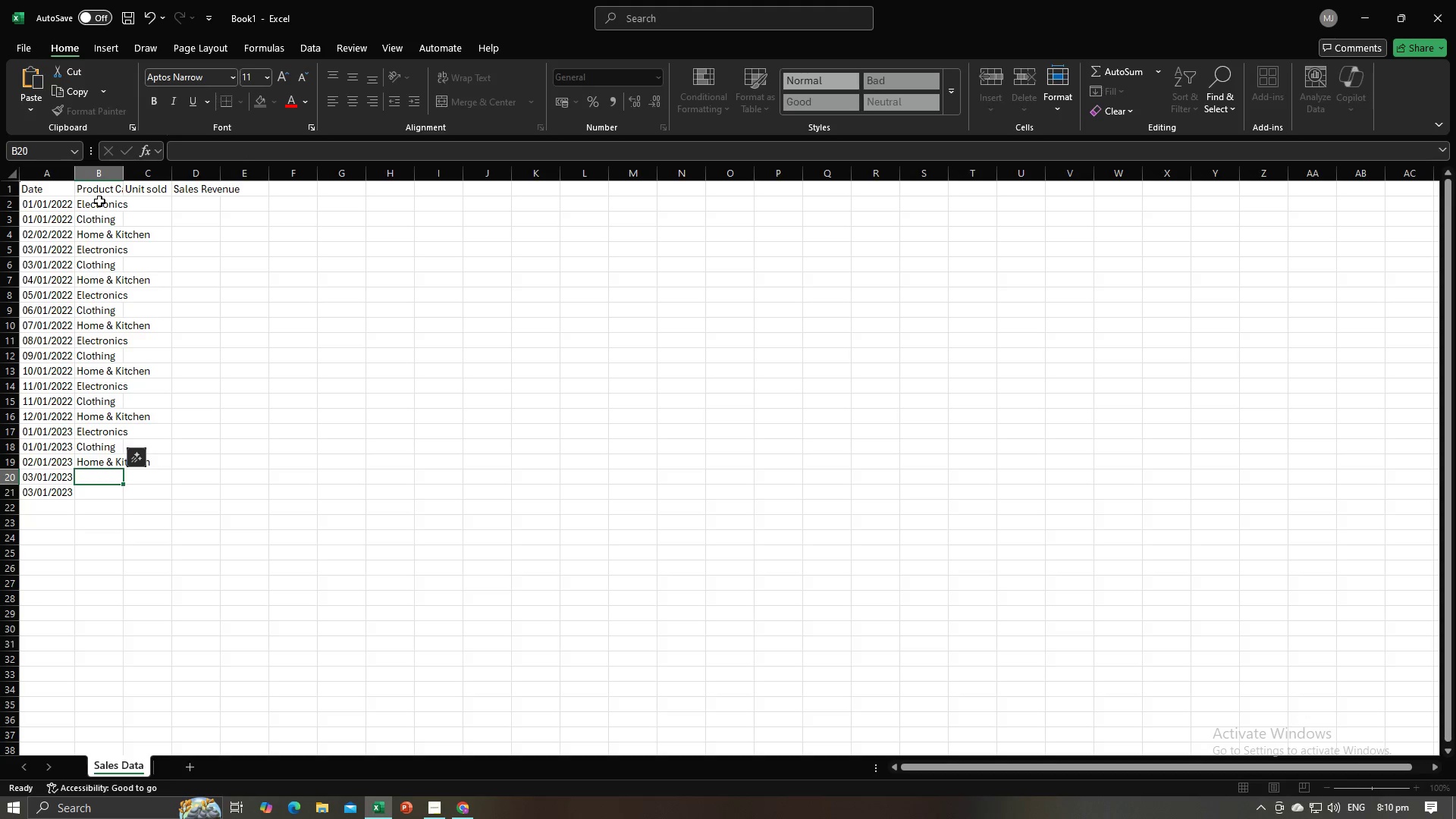 
 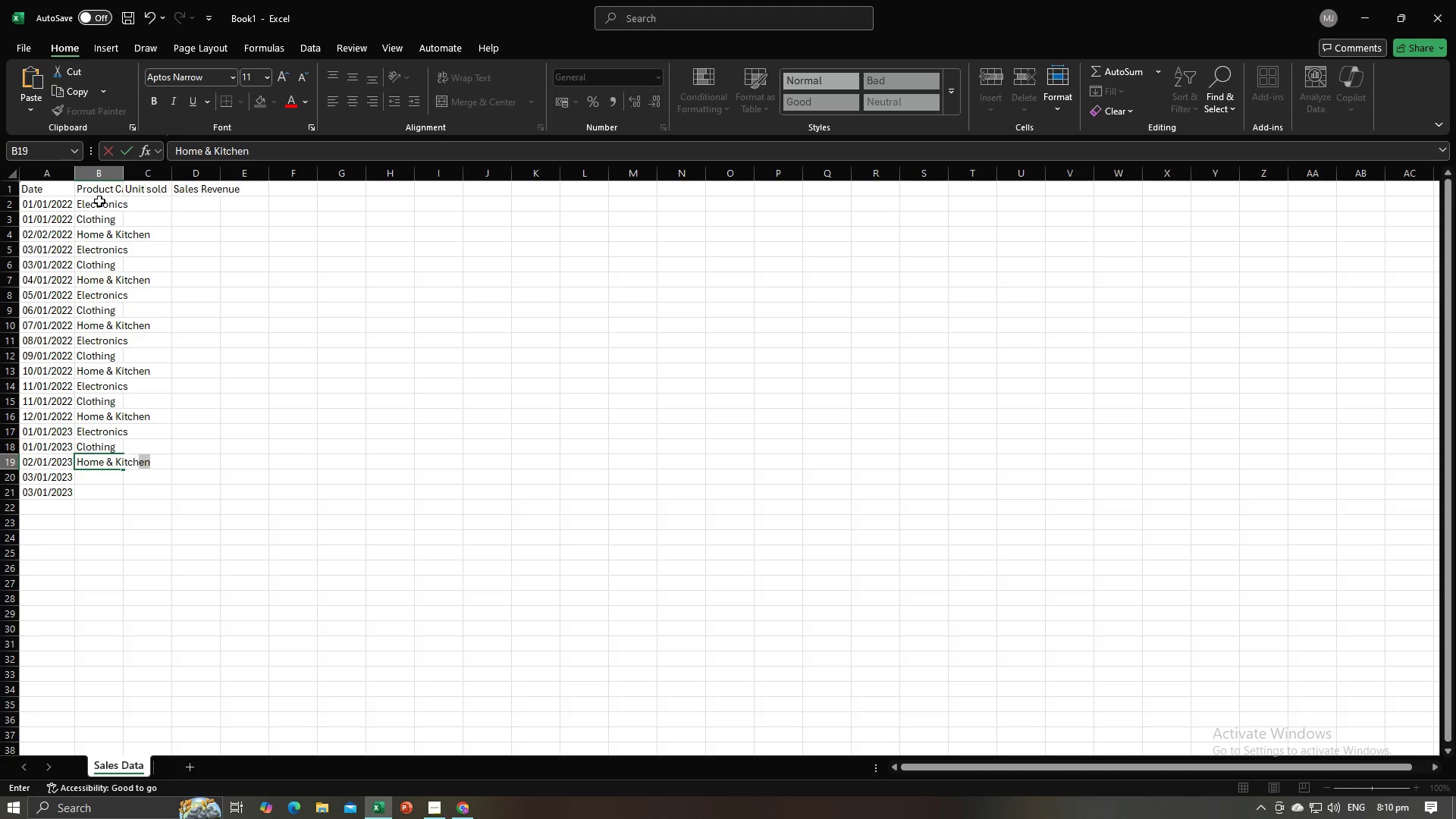 
key(Enter)
 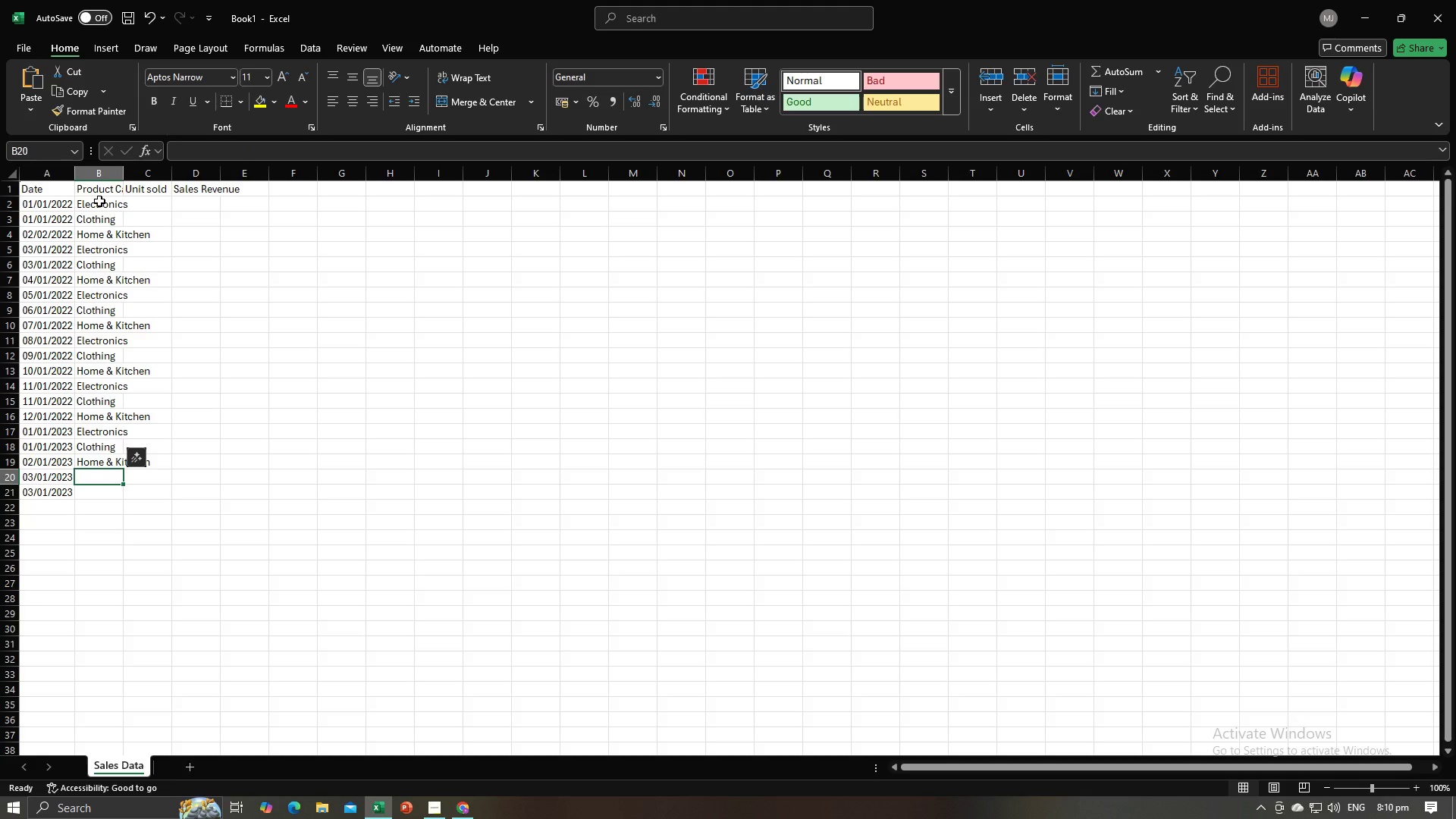 
type(Electronics)
 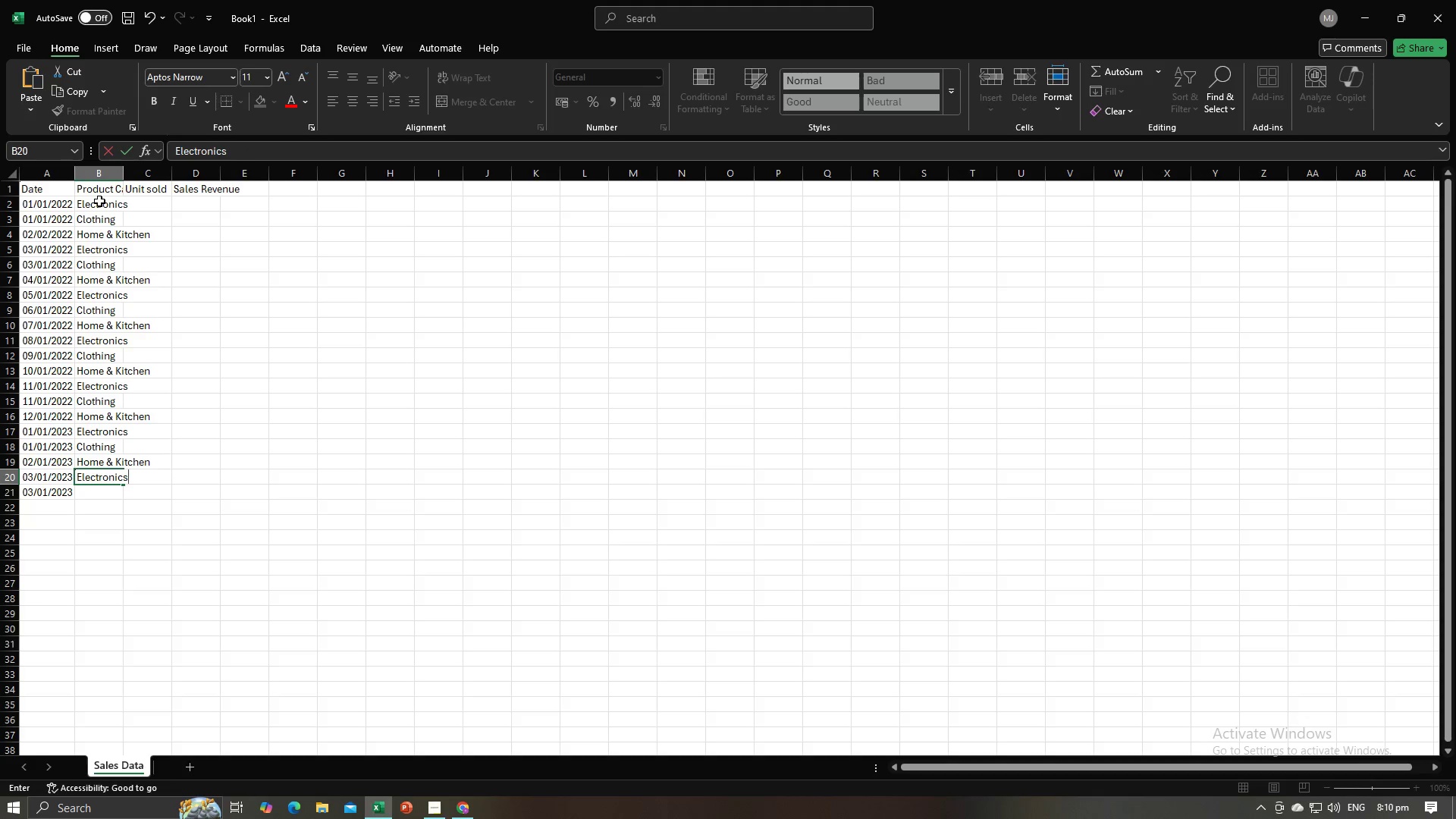 
key(Enter)
 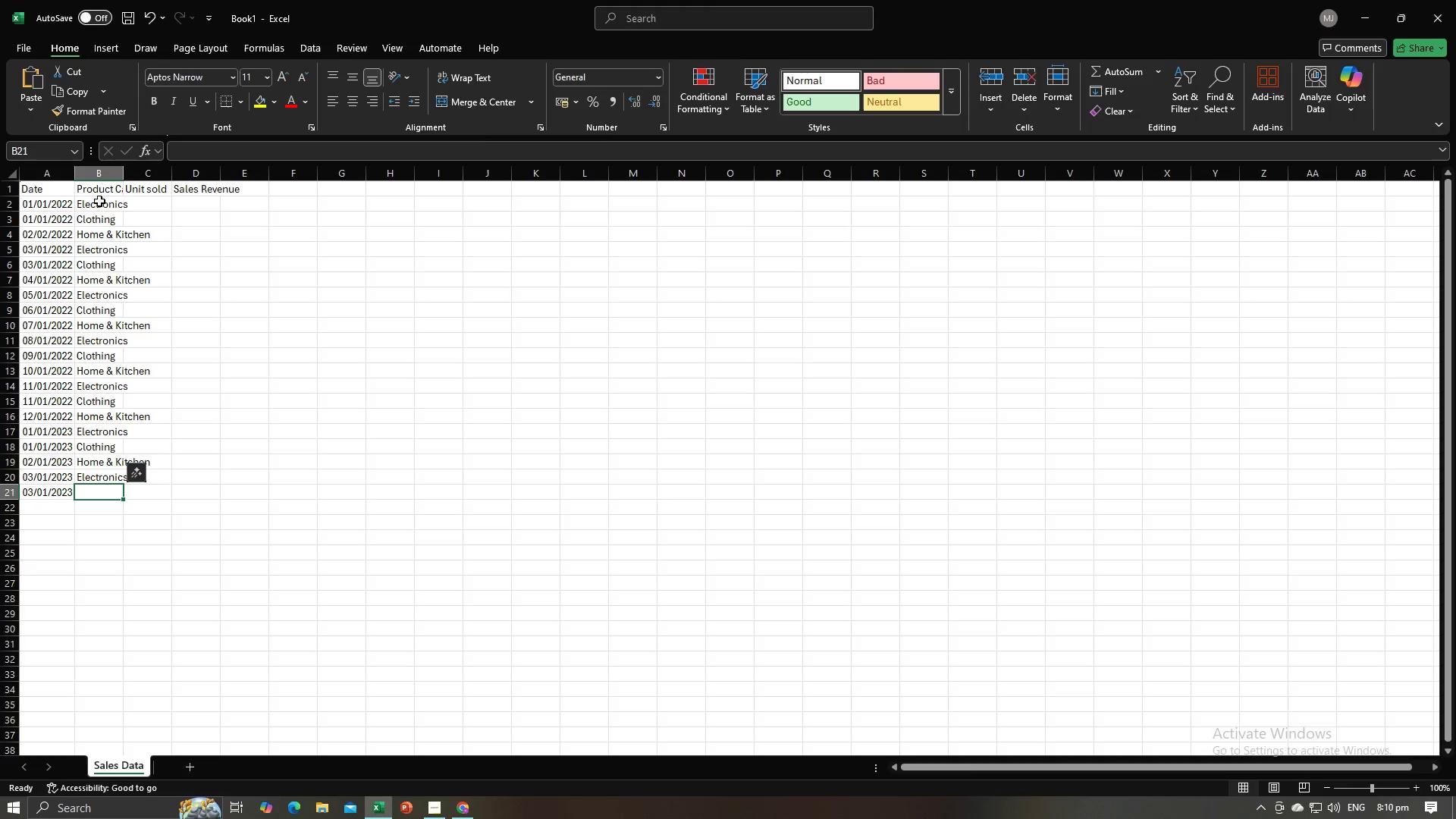 
key(Alt+AltLeft)
 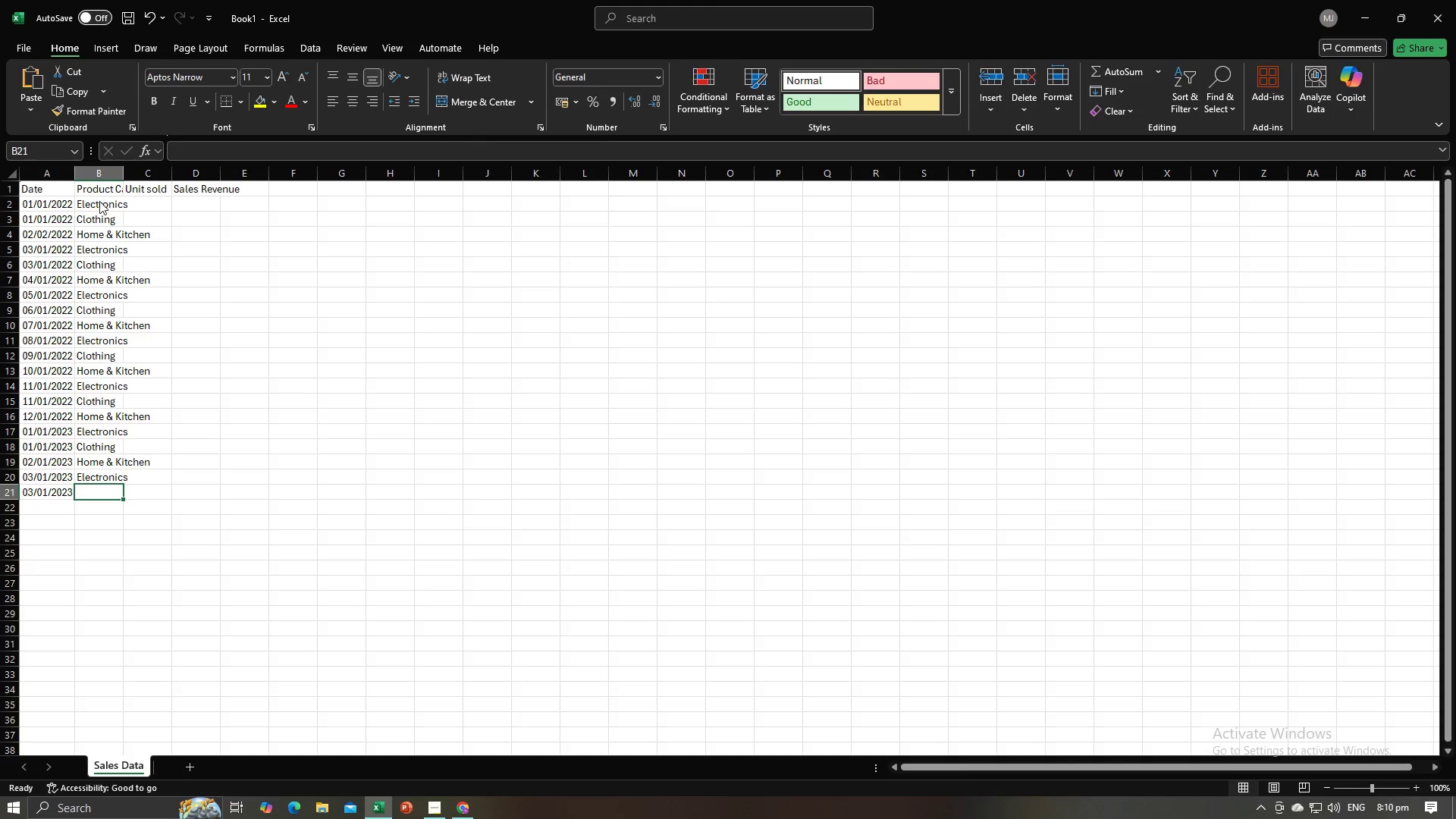 
key(Alt+Tab)
 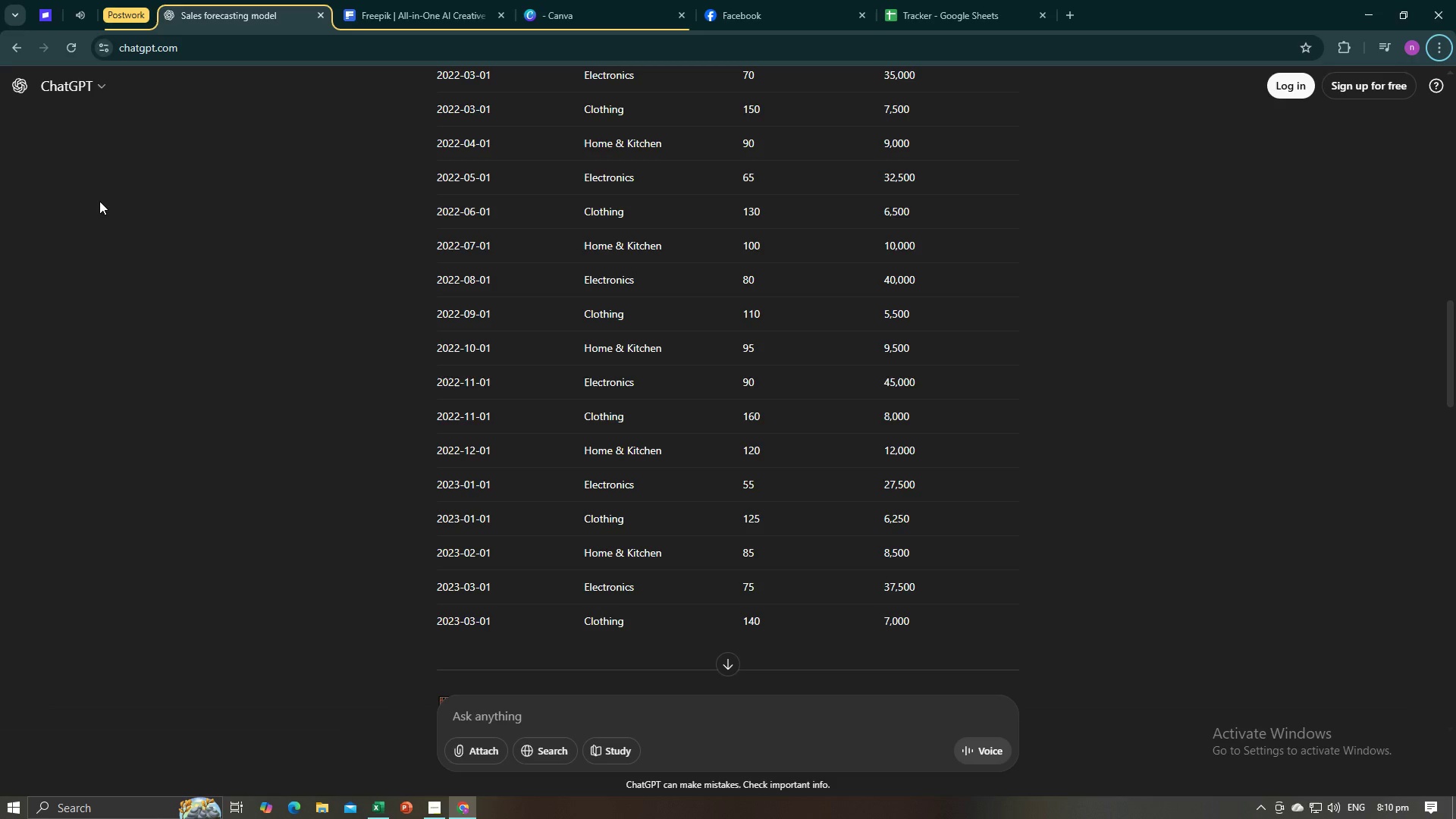 
key(Alt+AltLeft)
 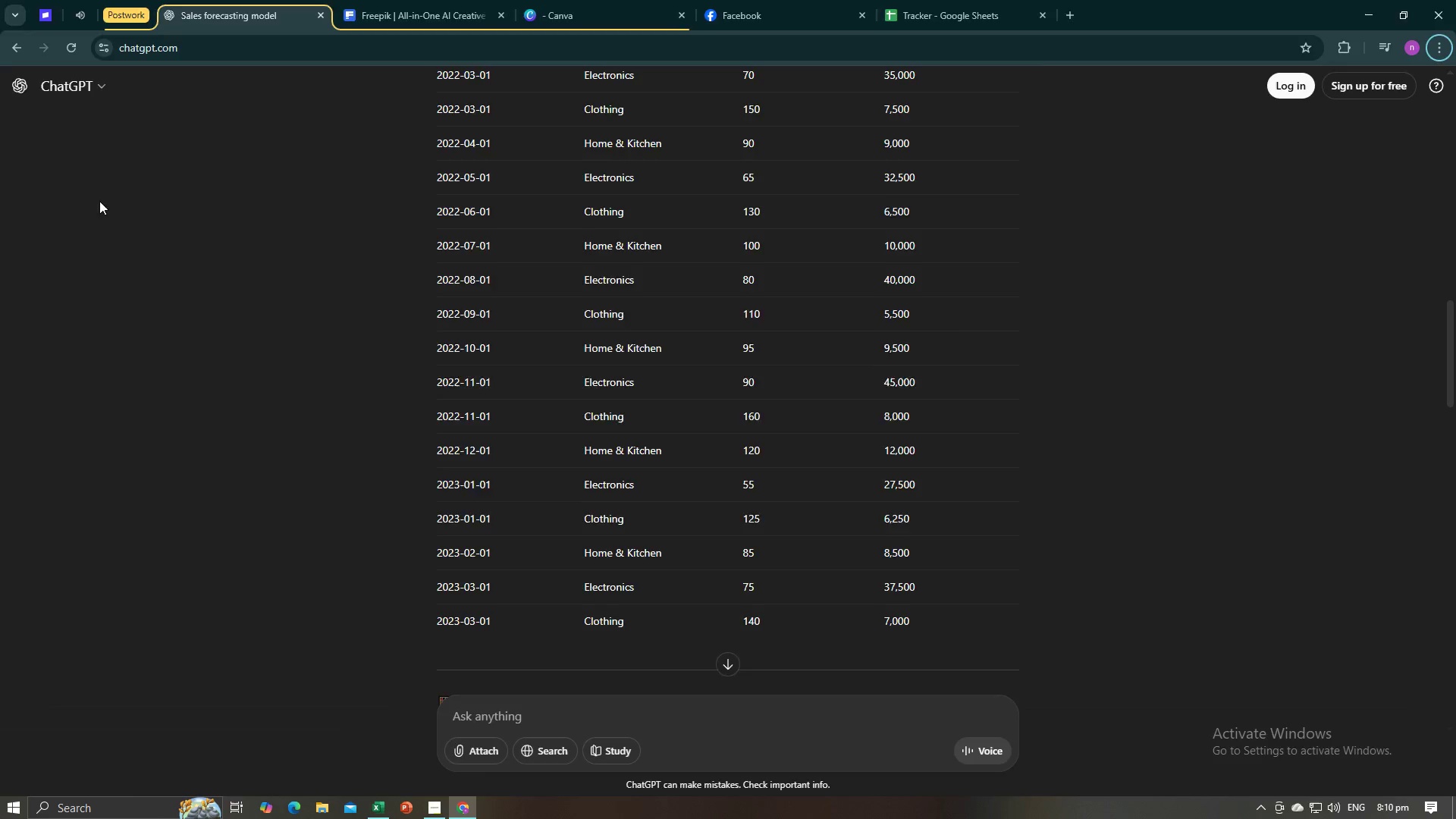 
key(Tab)
type(Clothing)
 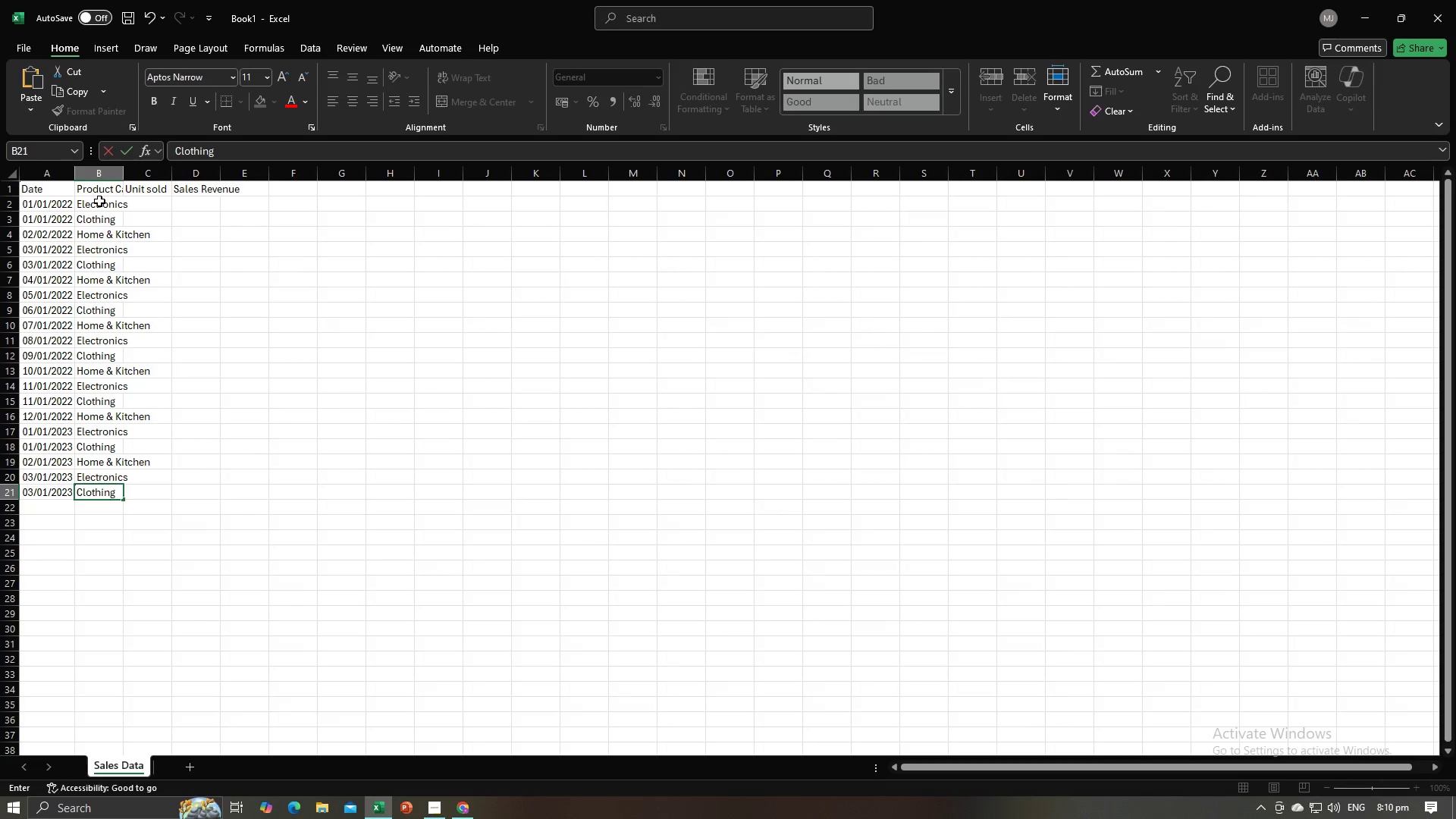 
key(Alt+AltLeft)
 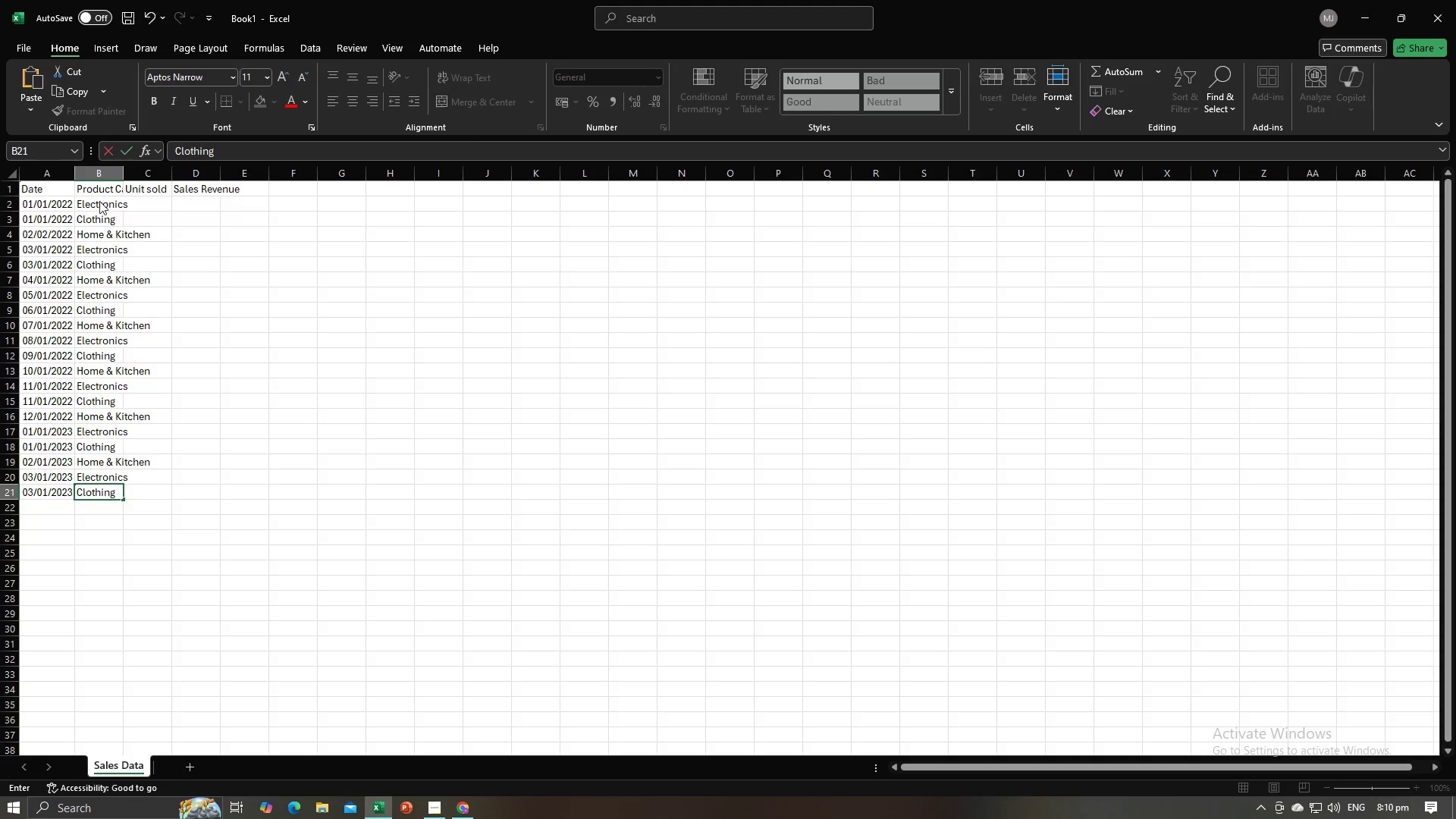 
key(Alt+Tab)
 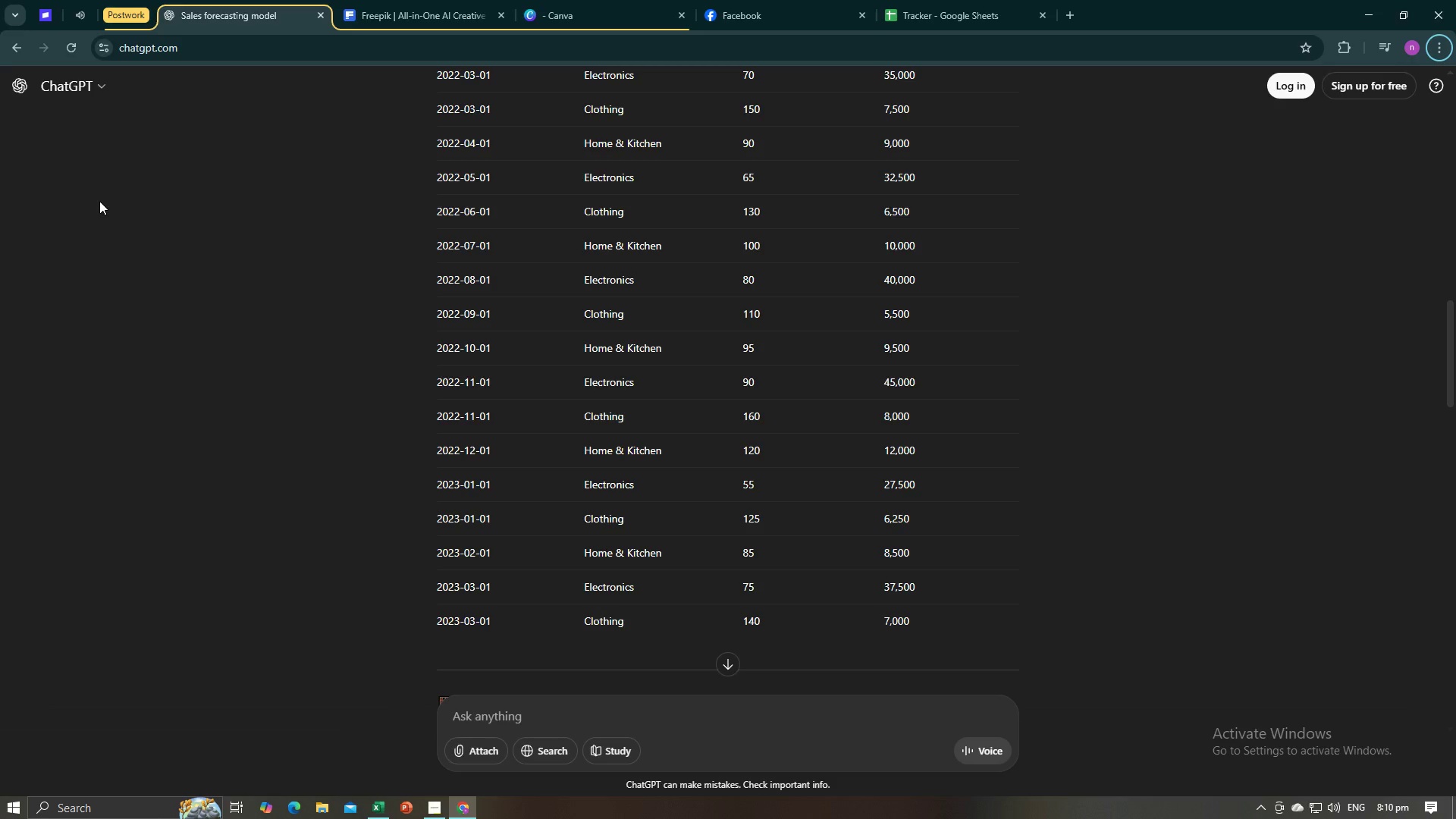 
key(Alt+AltLeft)
 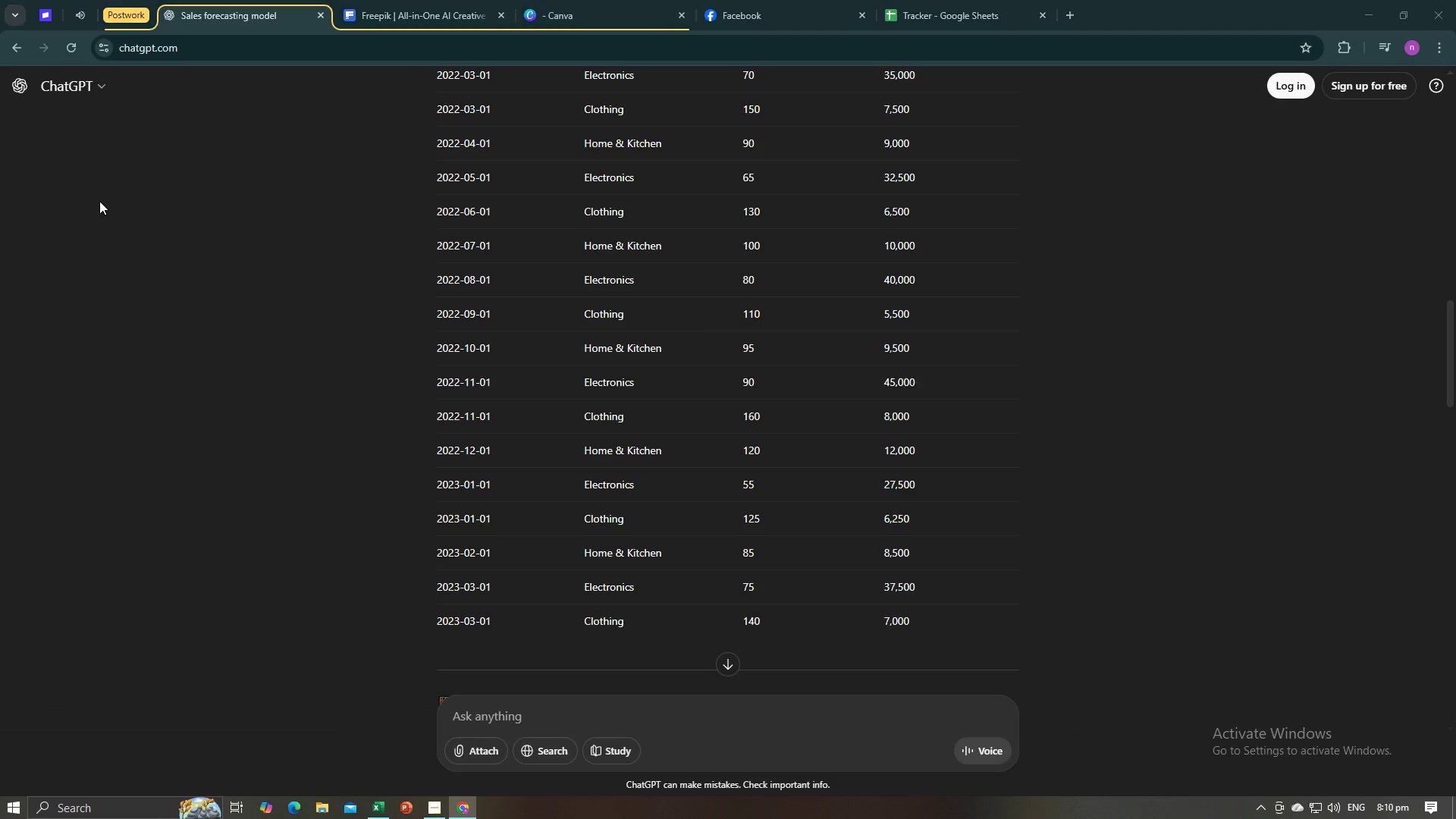 
key(Alt+Tab)
 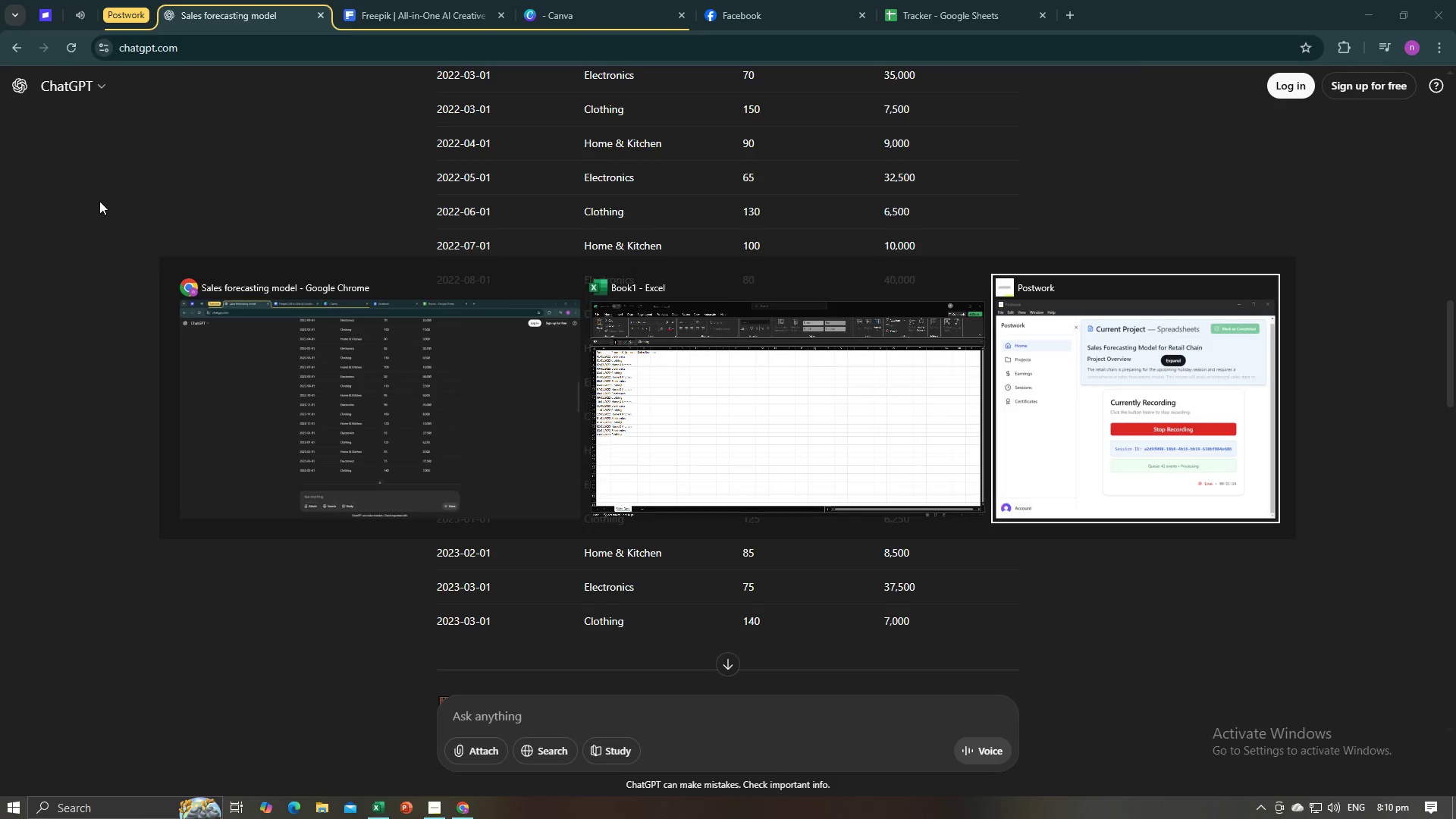 
key(Alt+Tab)